 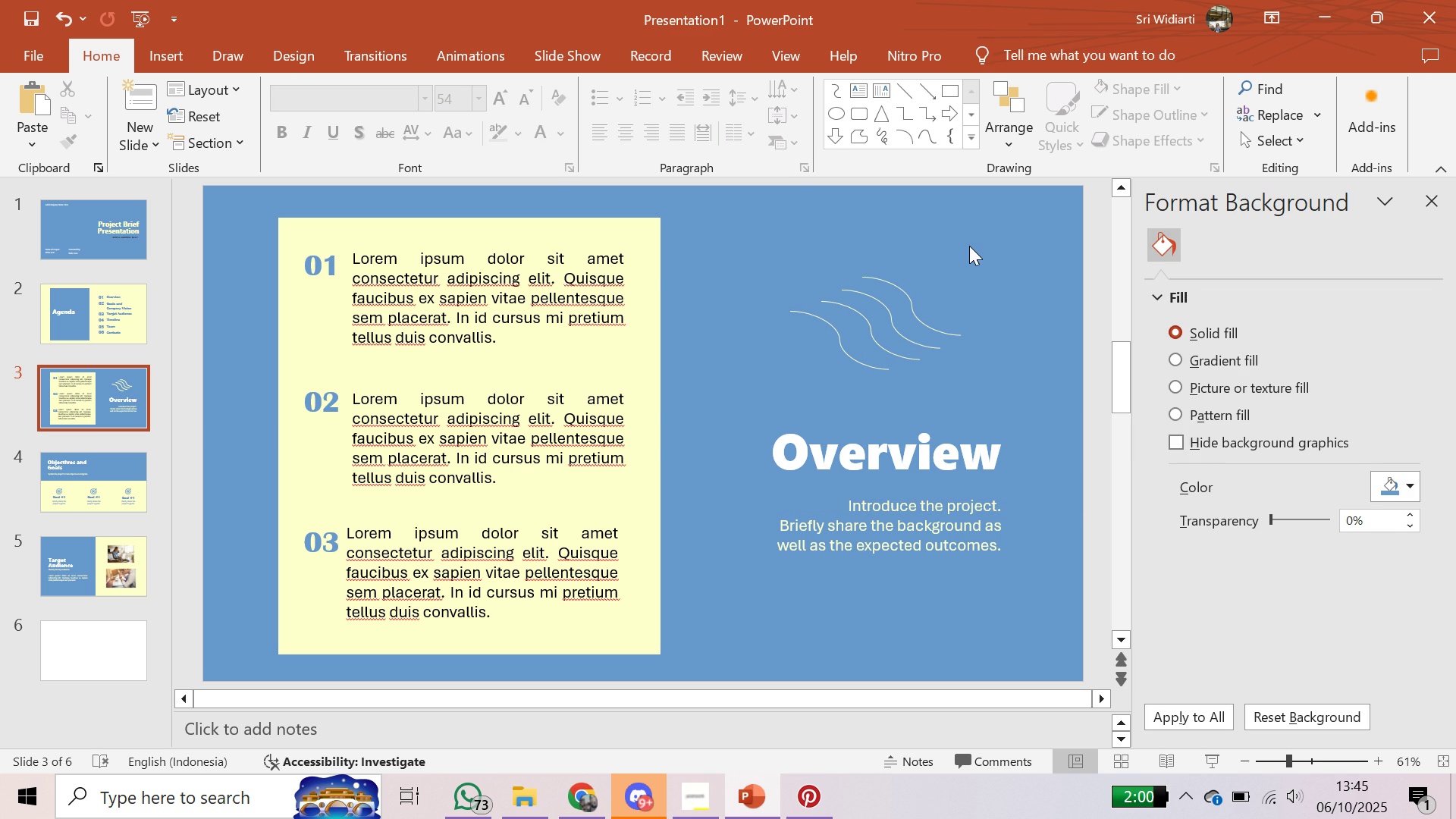 
left_click([70, 499])
 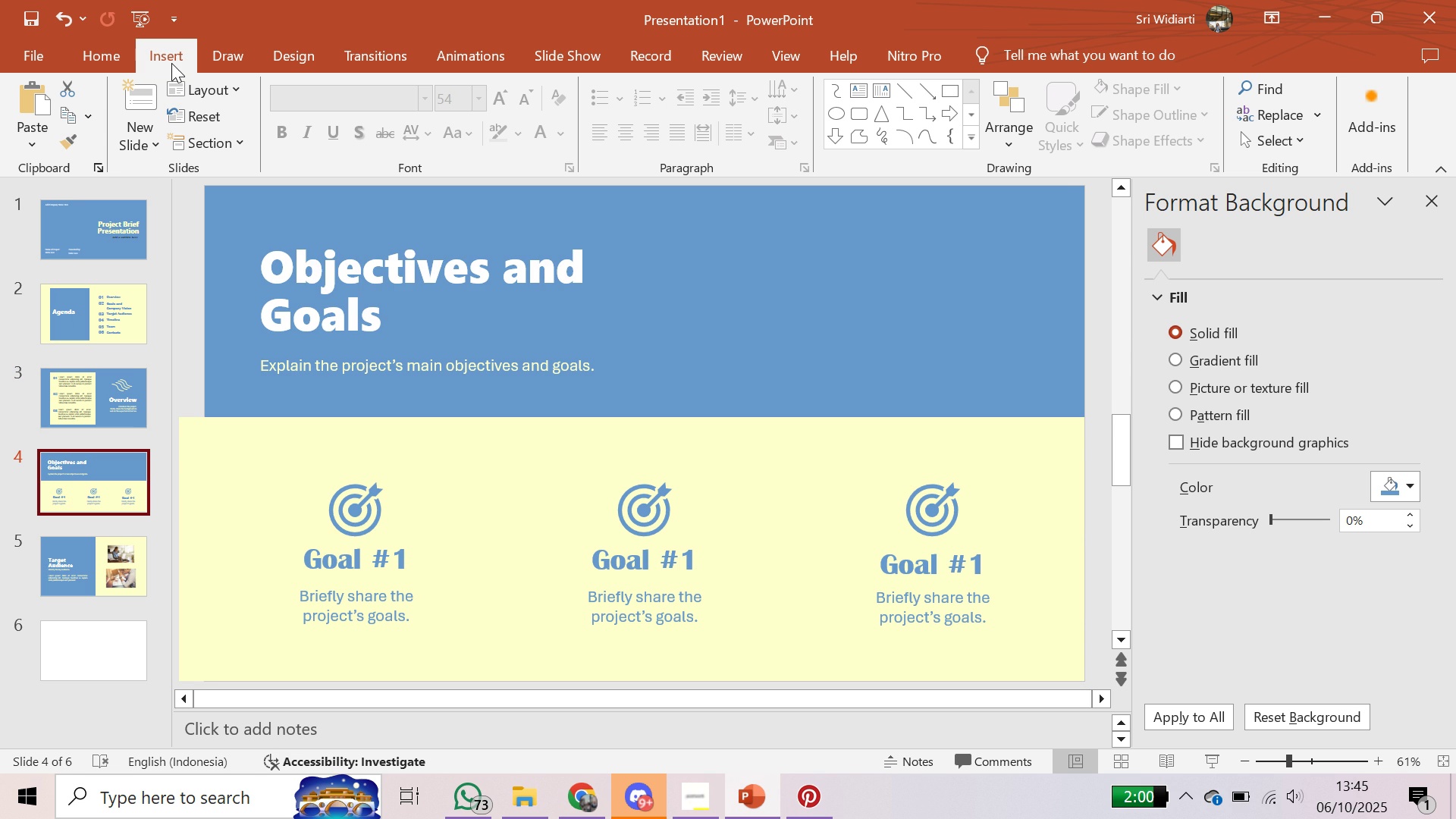 
left_click([171, 63])
 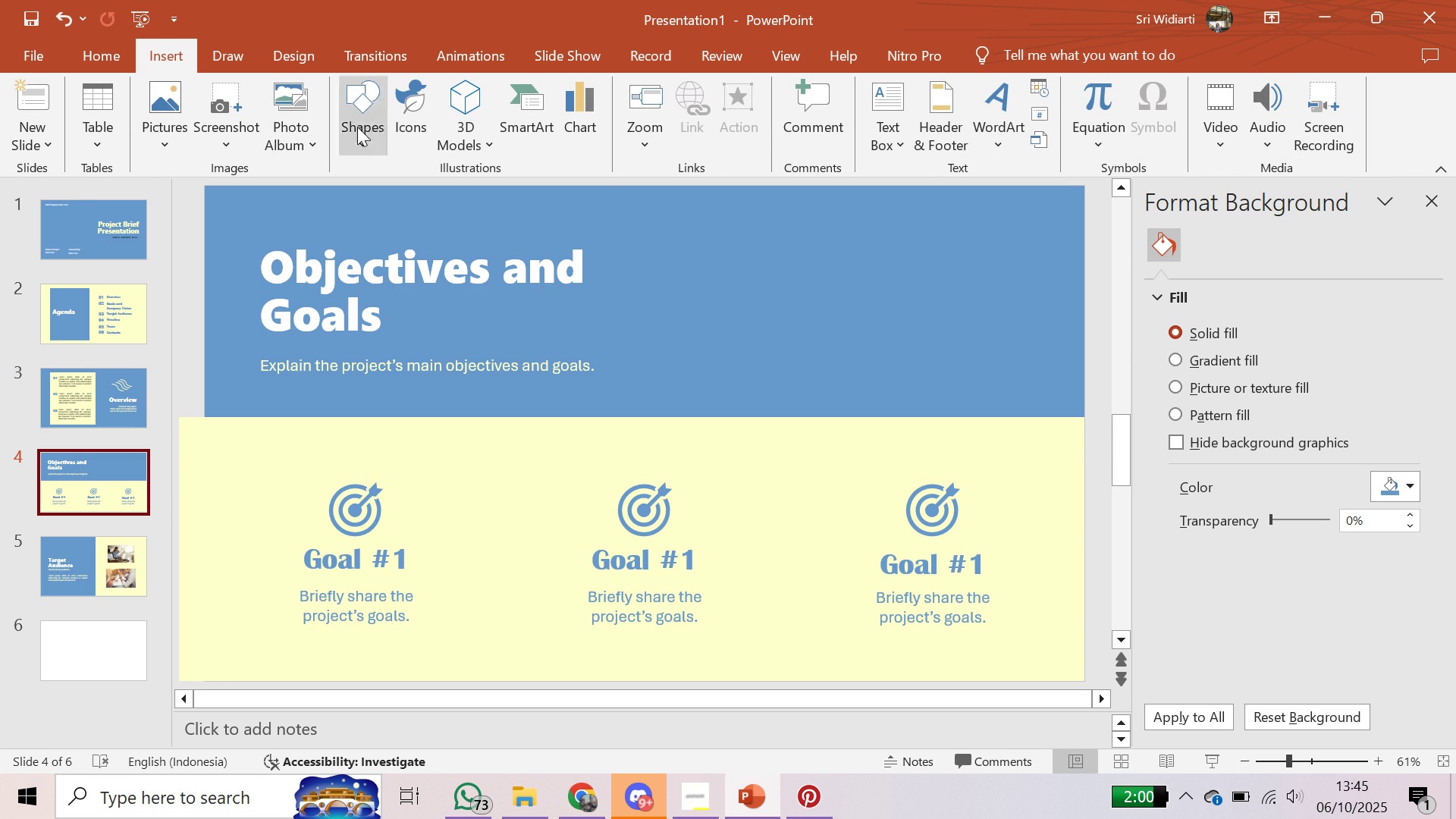 
left_click([475, 136])
 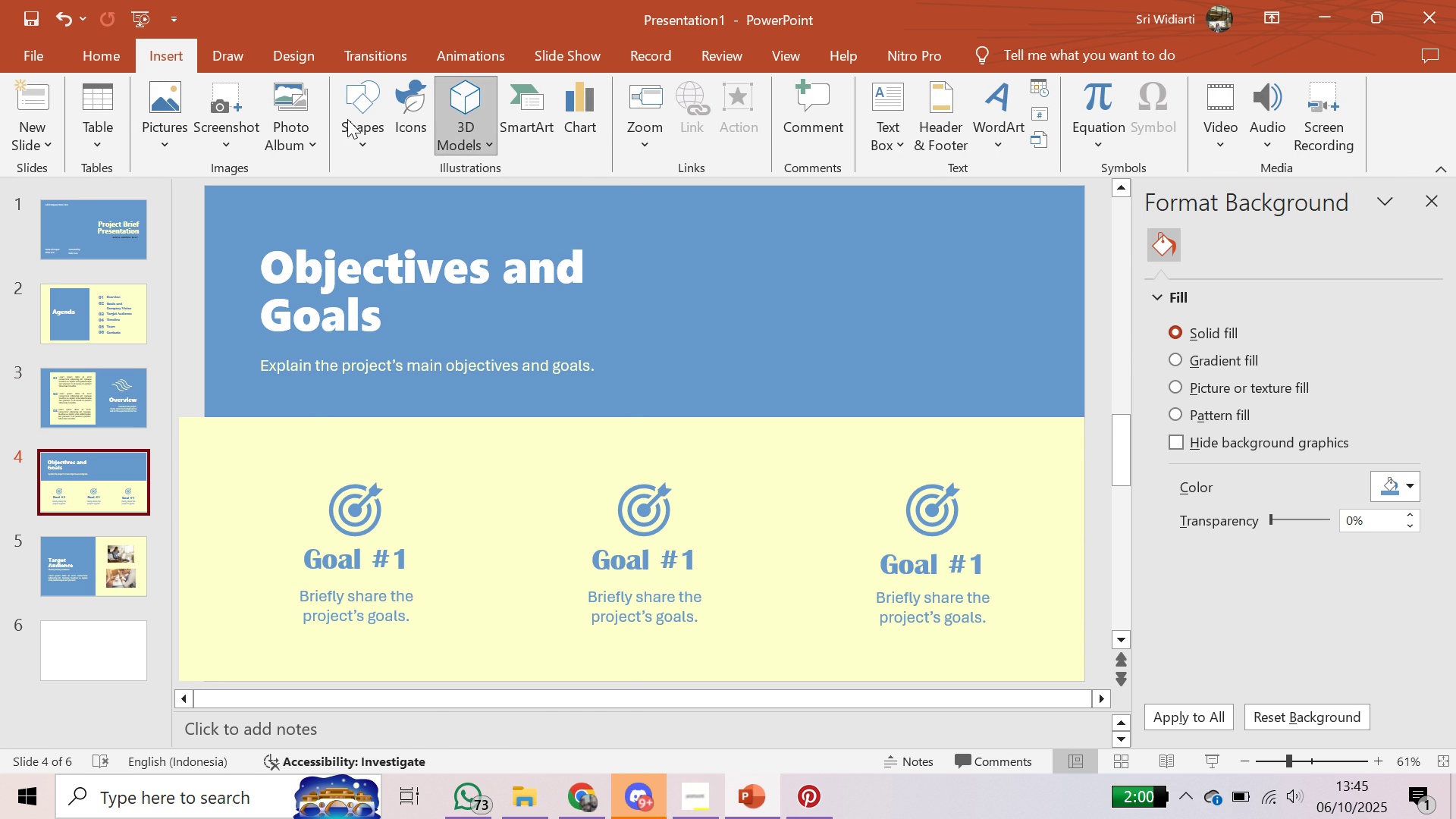 
left_click([347, 119])
 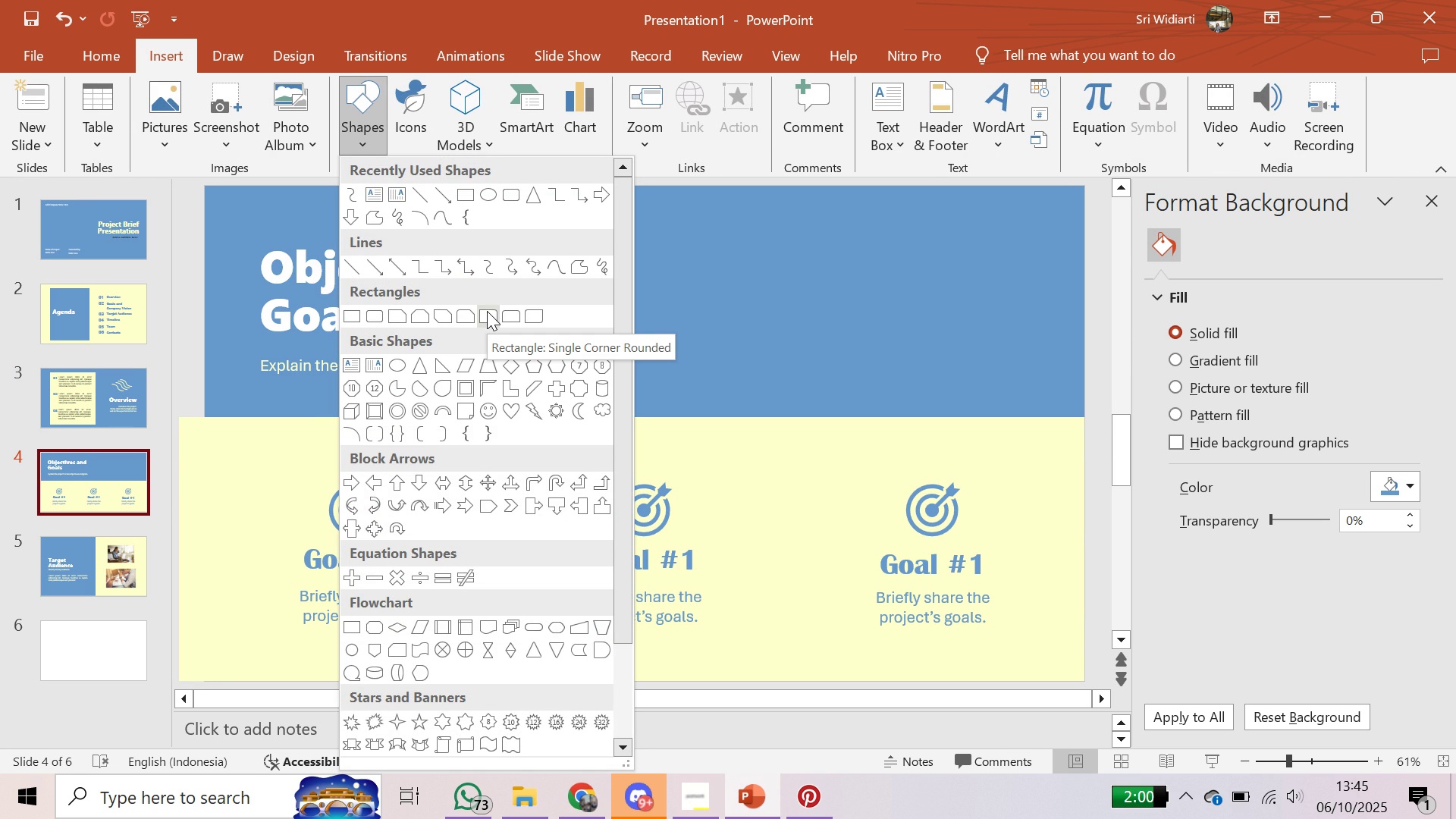 
wait(8.4)
 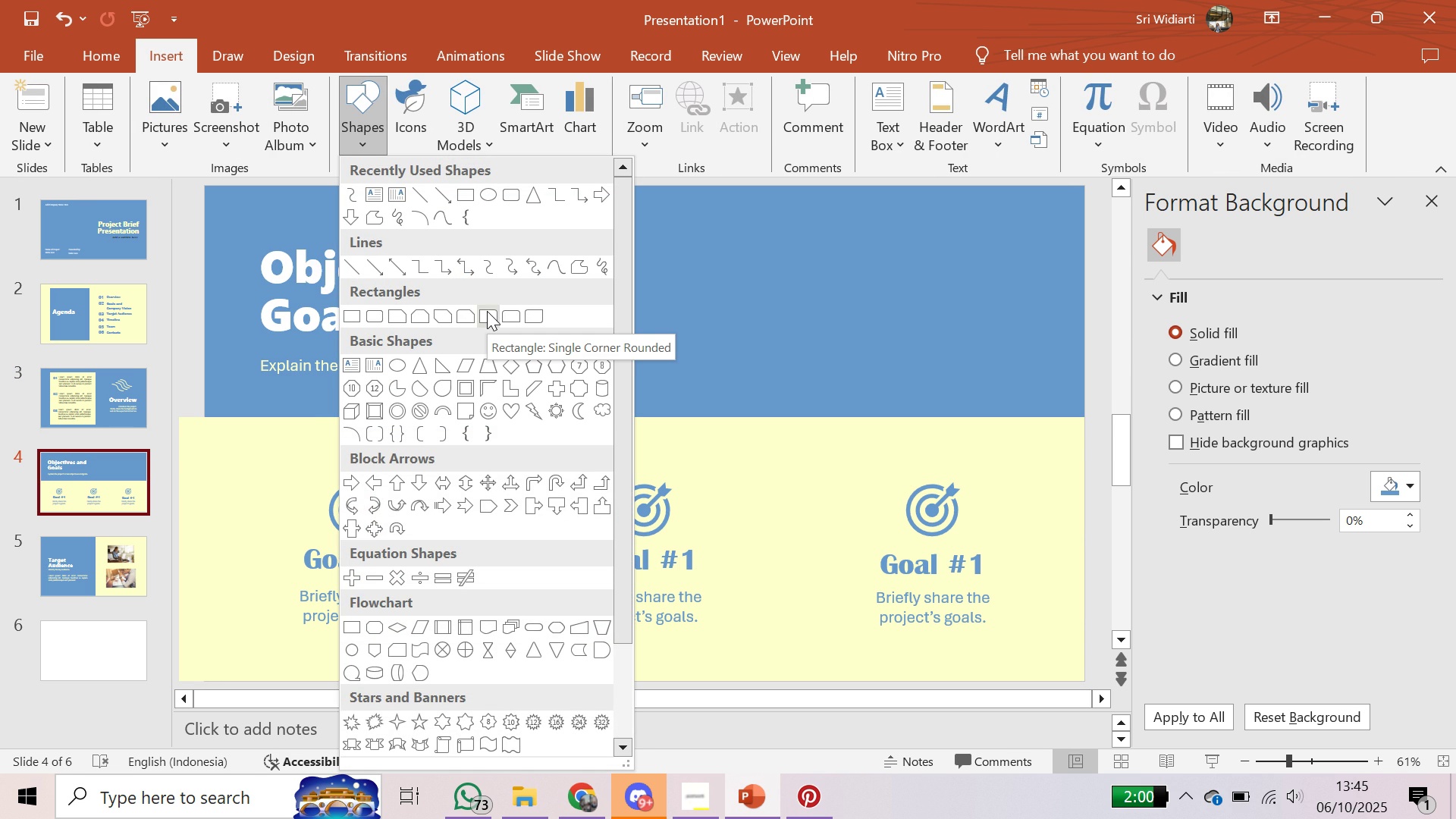 
left_click([531, 625])